 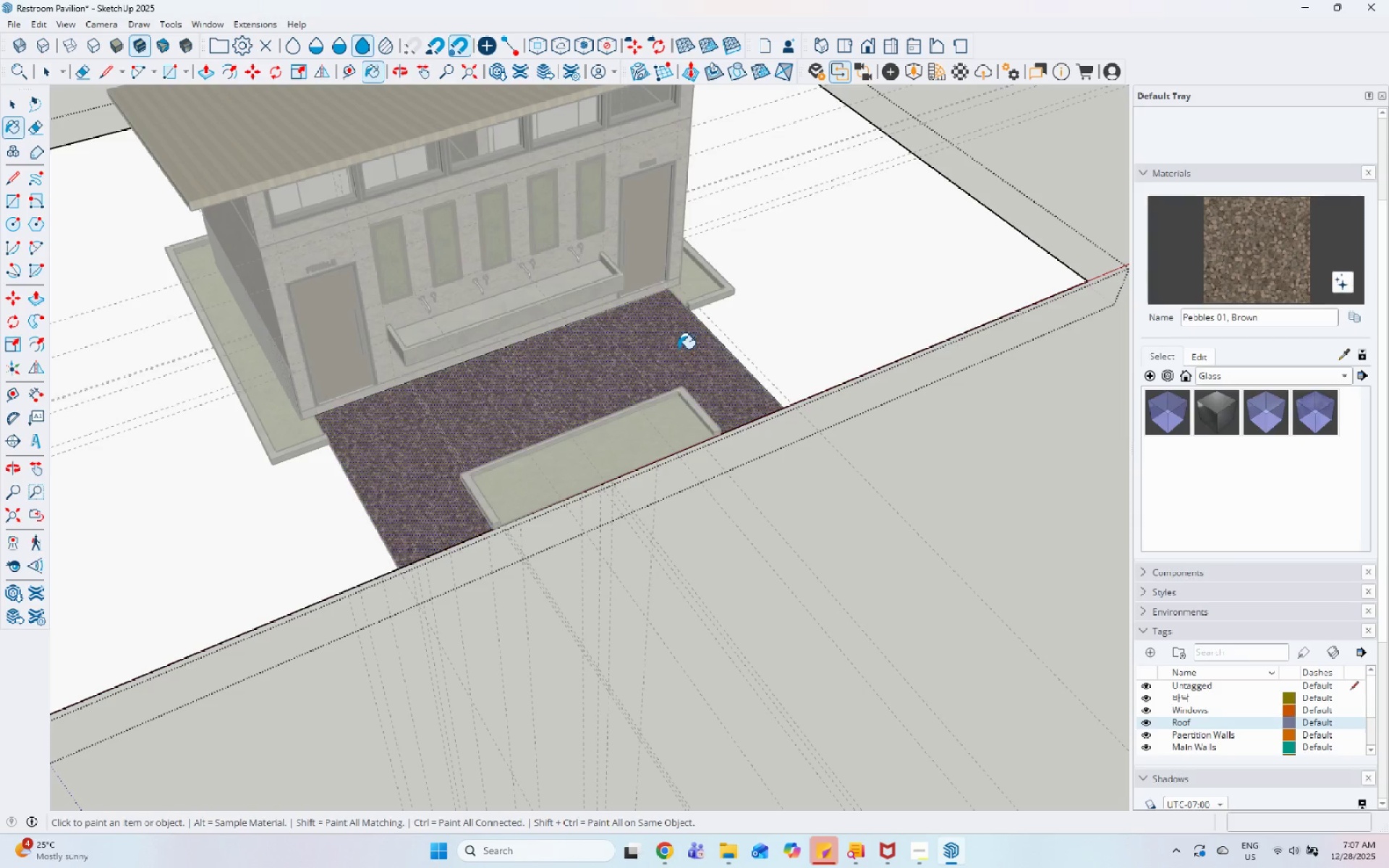 
key(Space)
 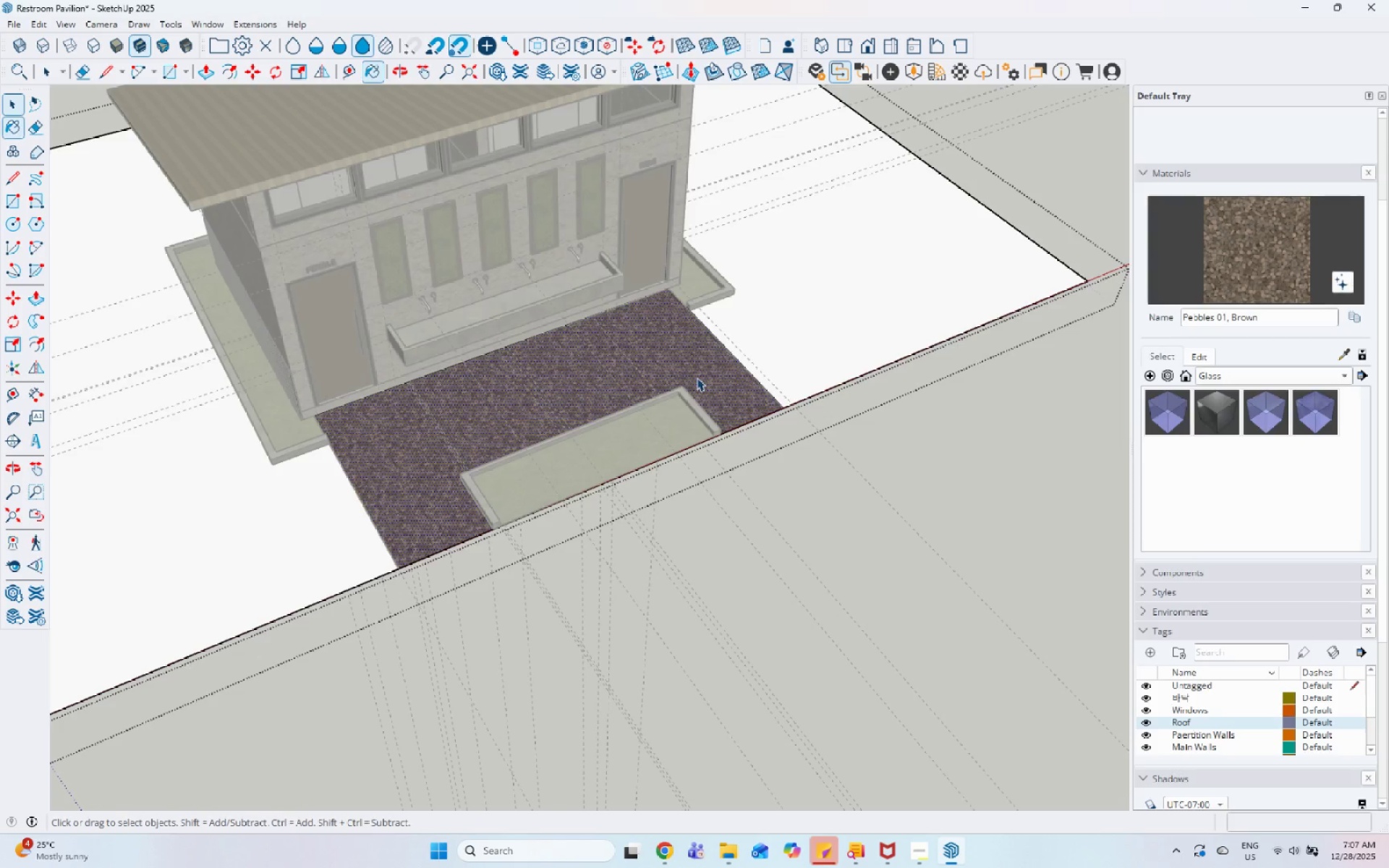 
key(Escape)
 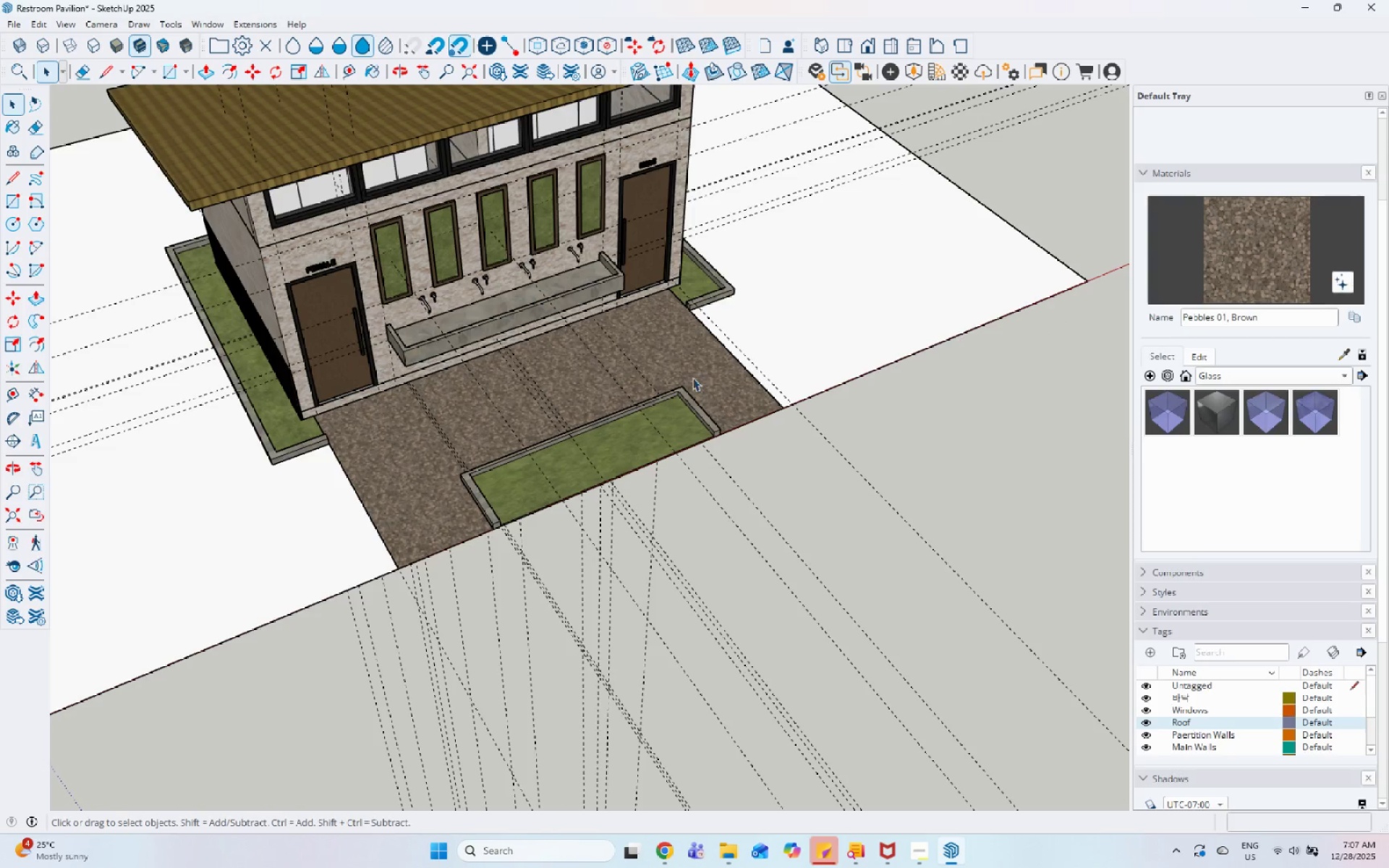 
key(Escape)
 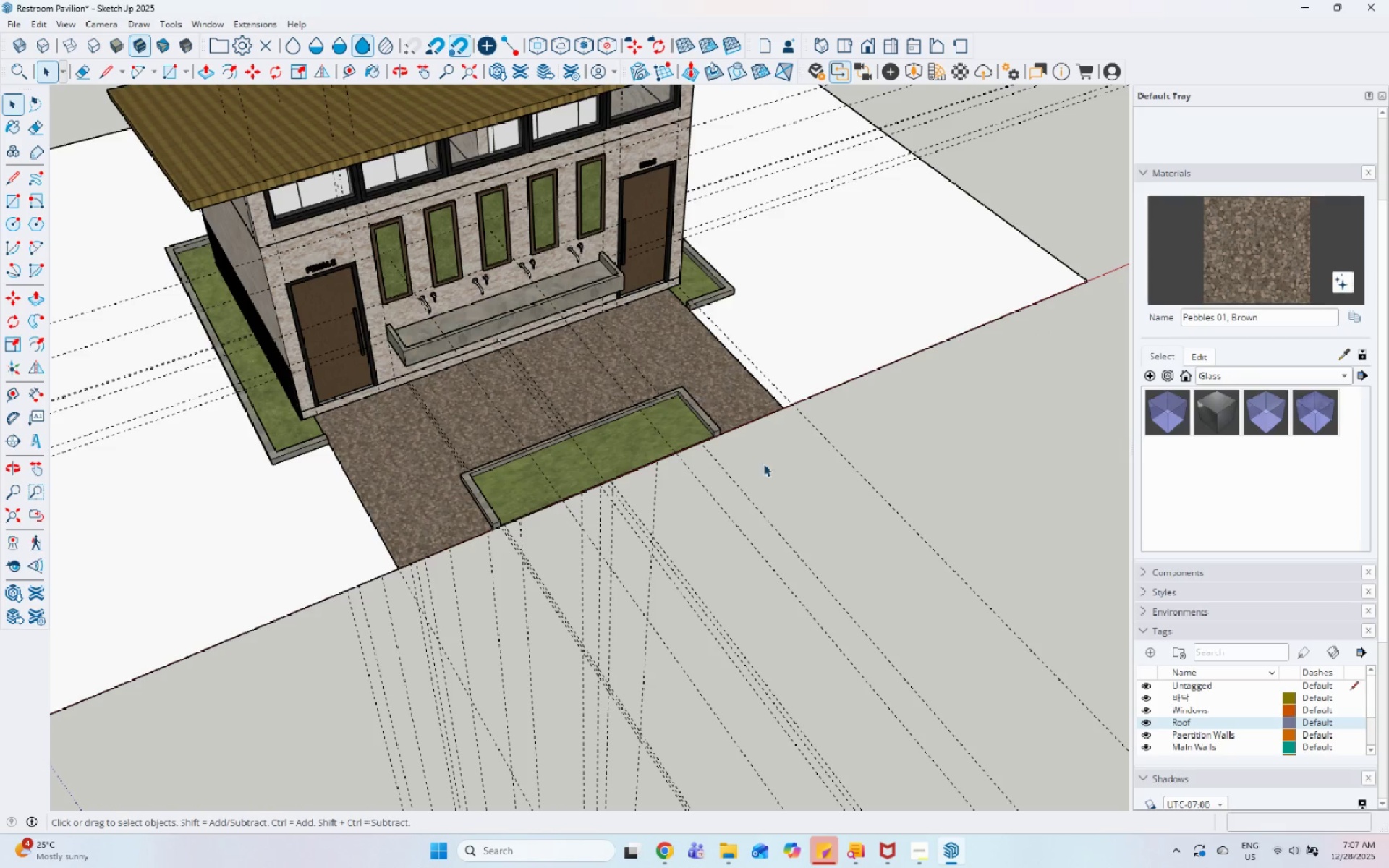 
key(Escape)
 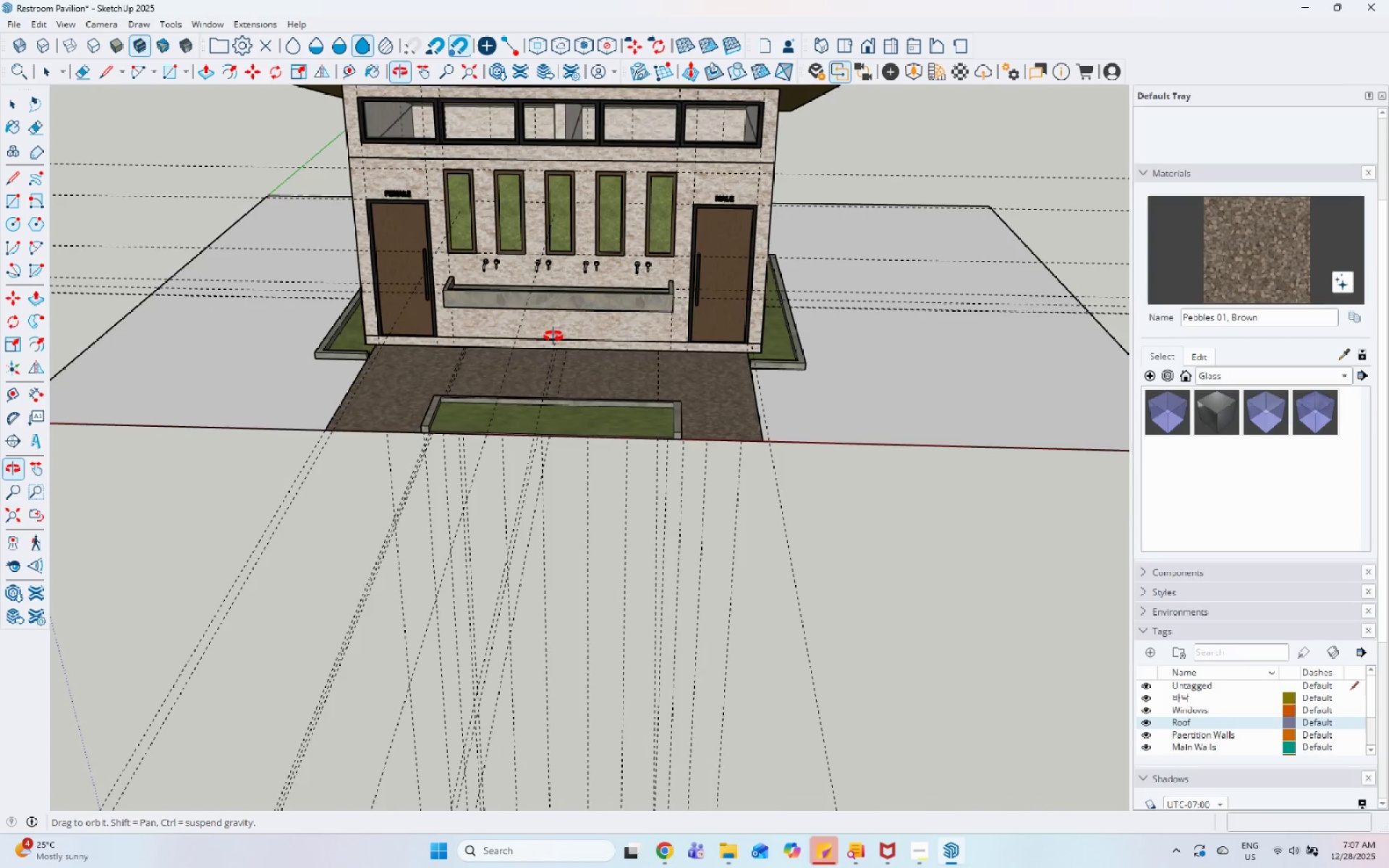 
scroll: coordinate [648, 640], scroll_direction: down, amount: 3.0
 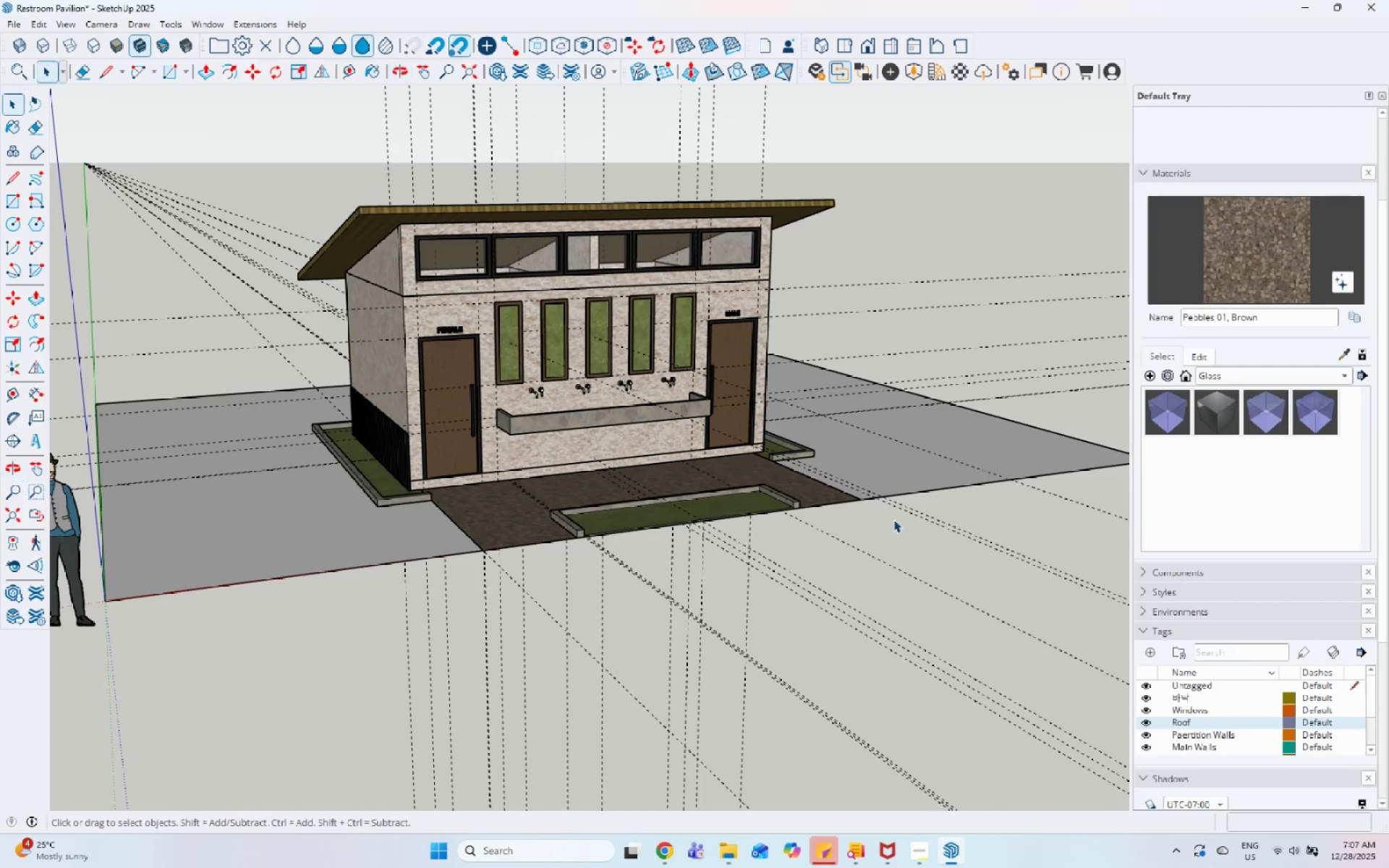 
key(Control+S)
 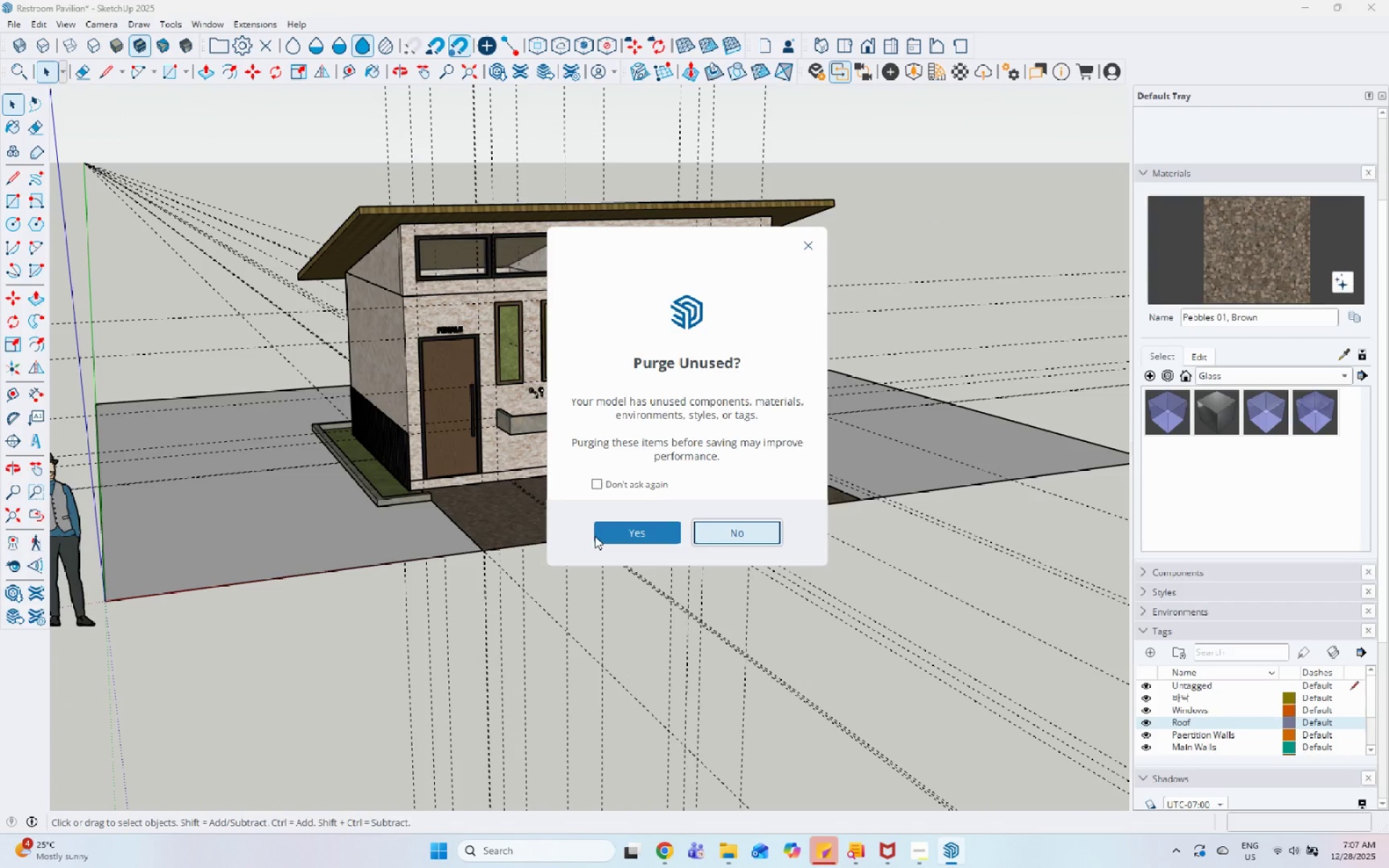 
left_click([601, 533])
 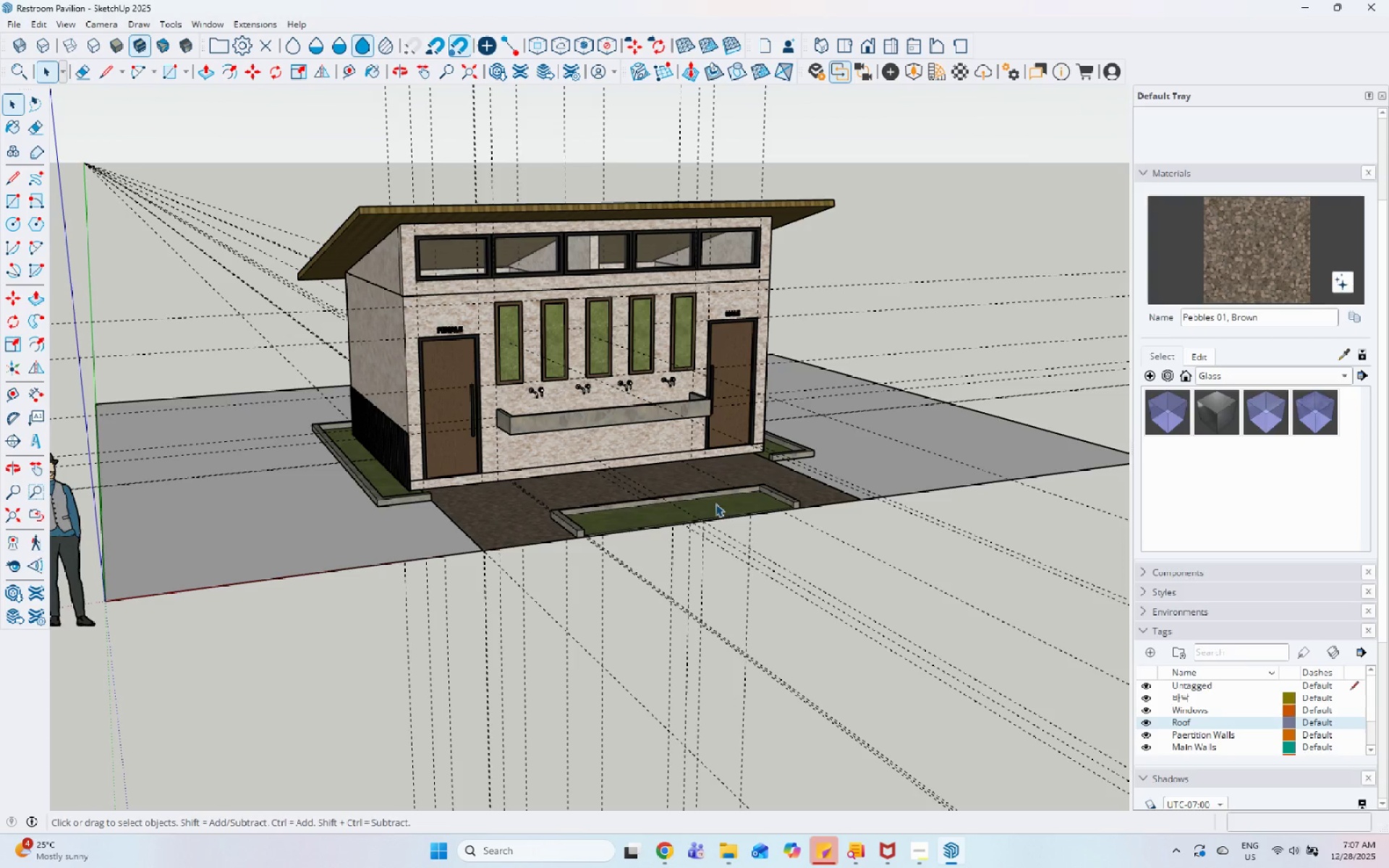 
wait(5.31)
 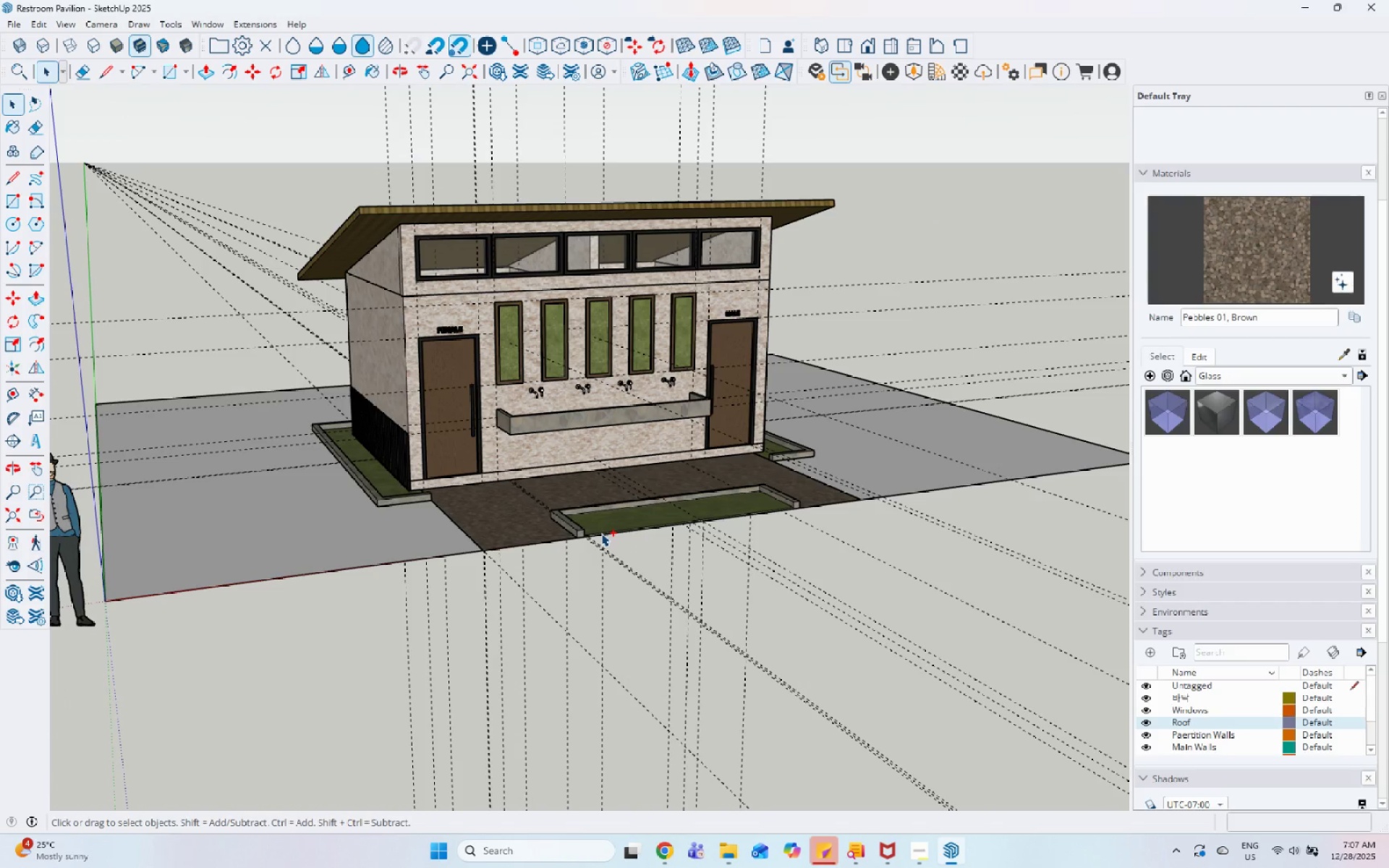 
scroll: coordinate [520, 346], scroll_direction: up, amount: 2.0
 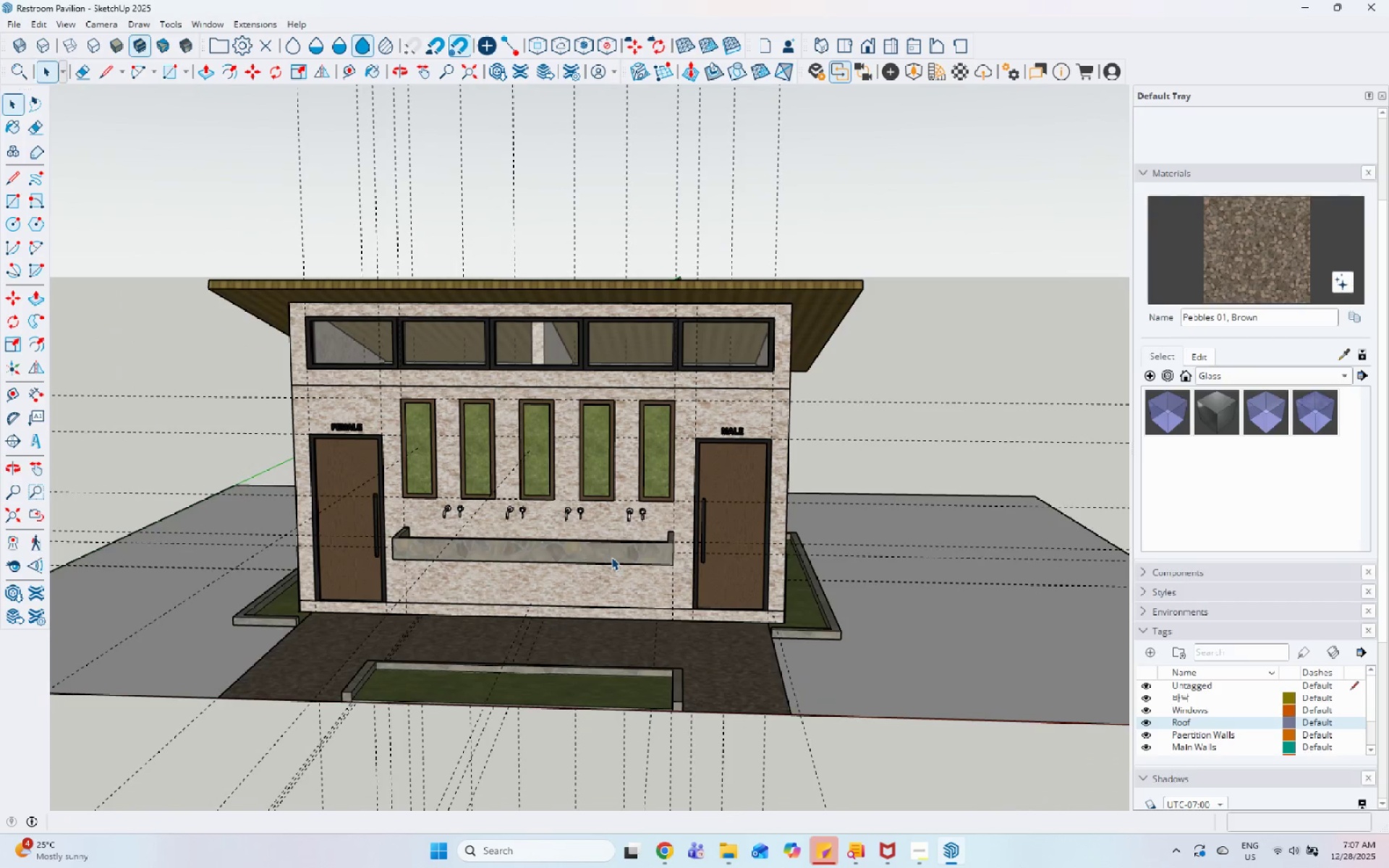 
key(Control+S)
 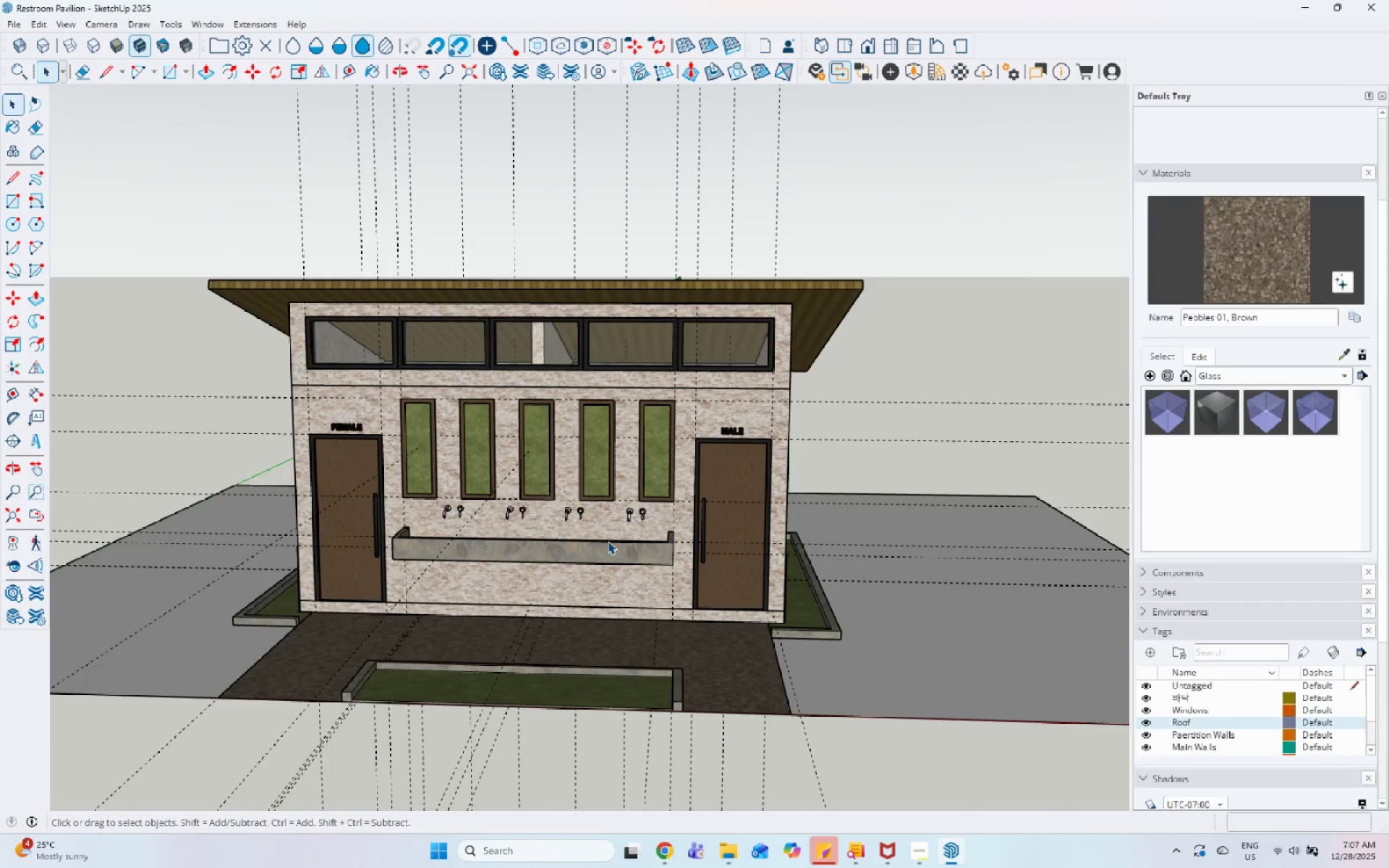 
scroll: coordinate [190, 110], scroll_direction: up, amount: 7.0
 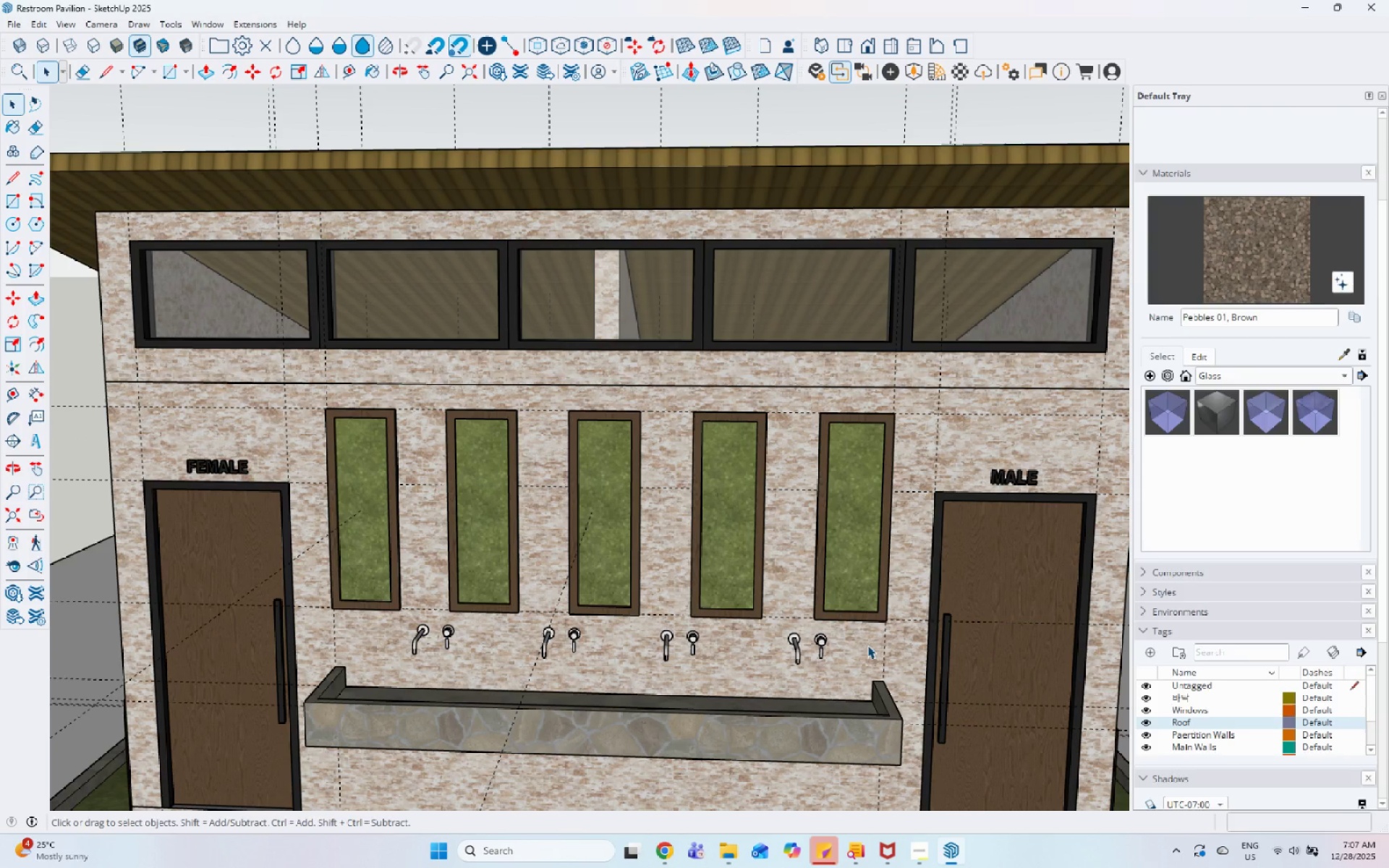 
left_click([918, 863])